 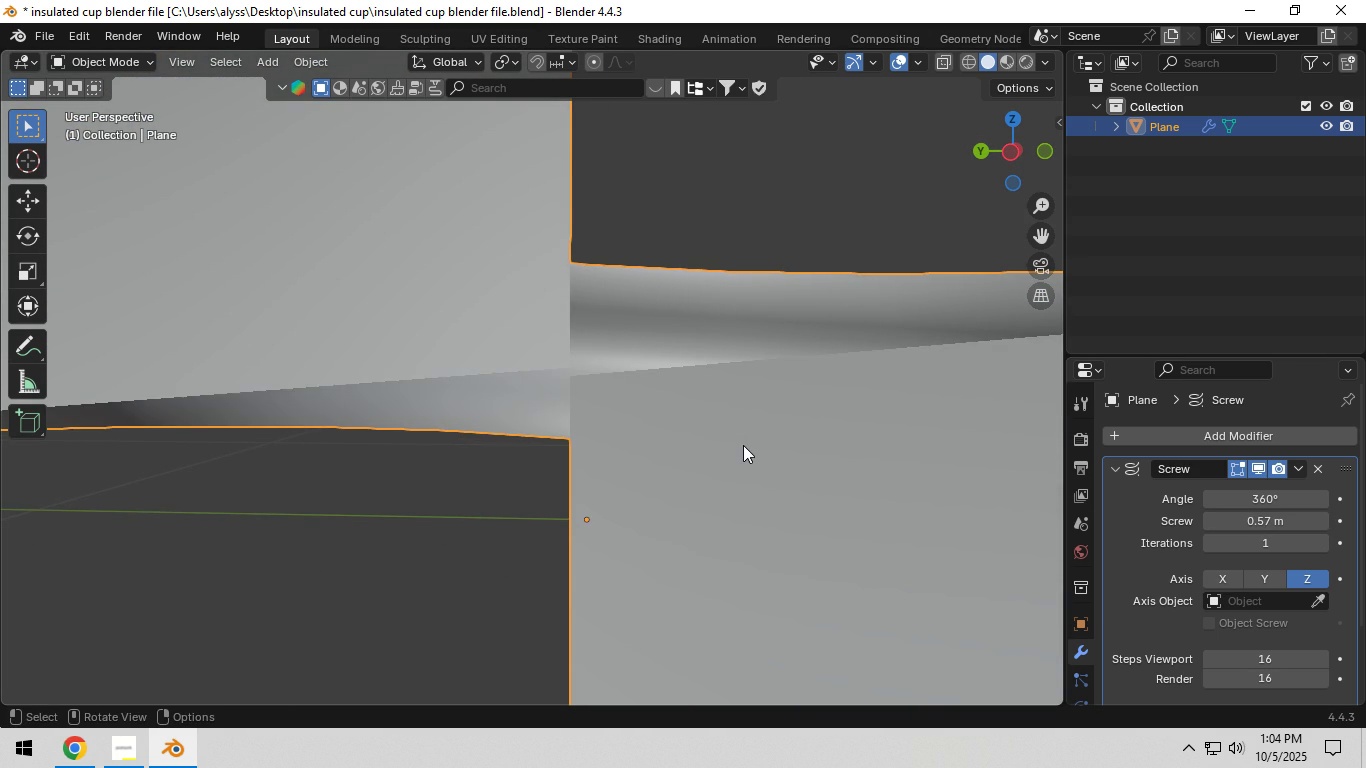 
key(Backquote)
 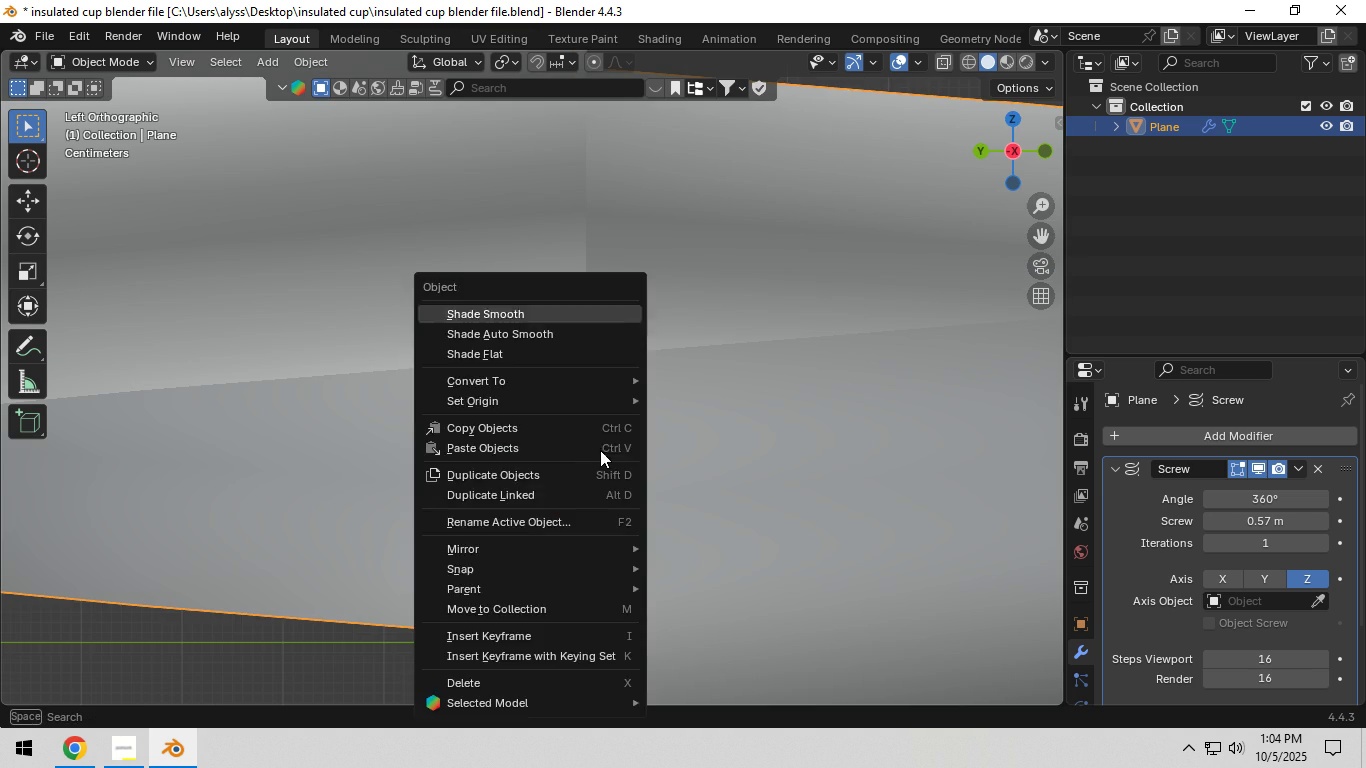 
right_click([600, 450])
 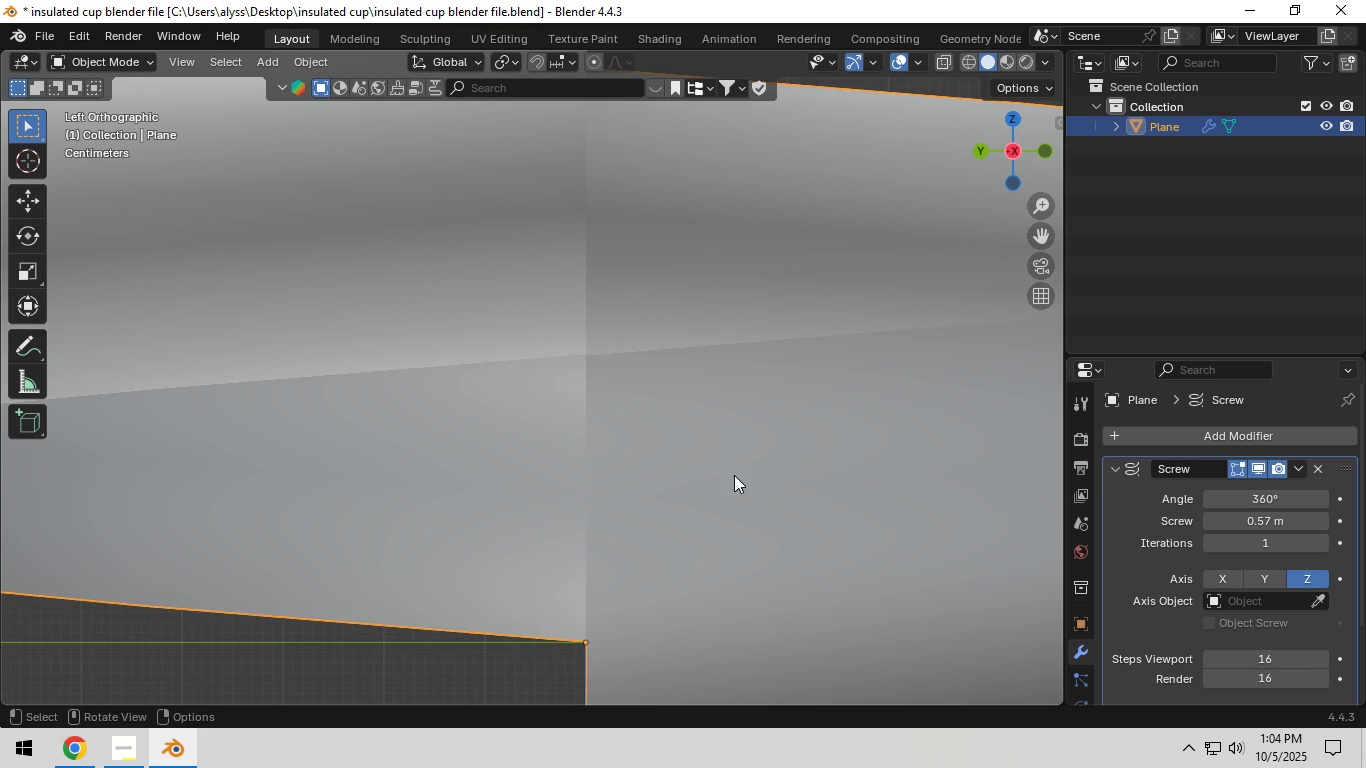 
scroll: coordinate [734, 475], scroll_direction: down, amount: 5.0
 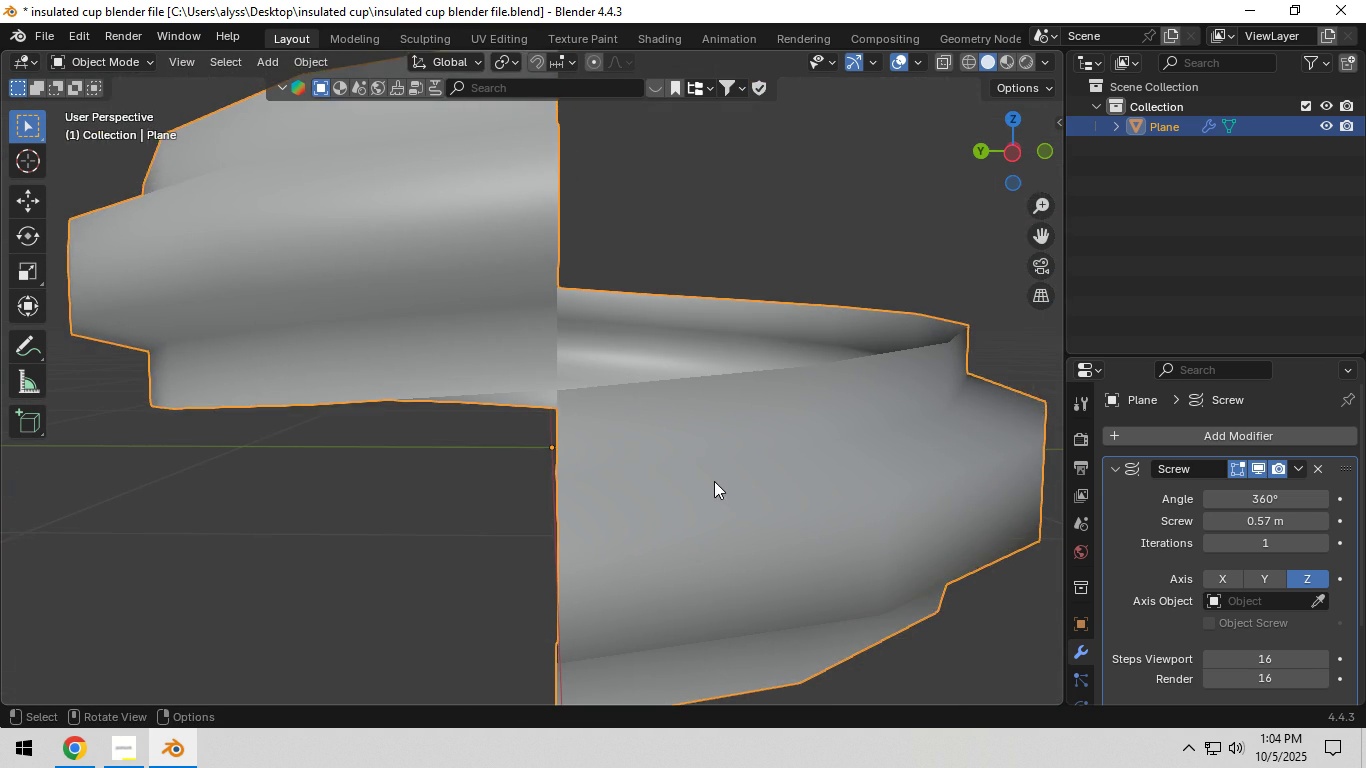 
key(Tab)
 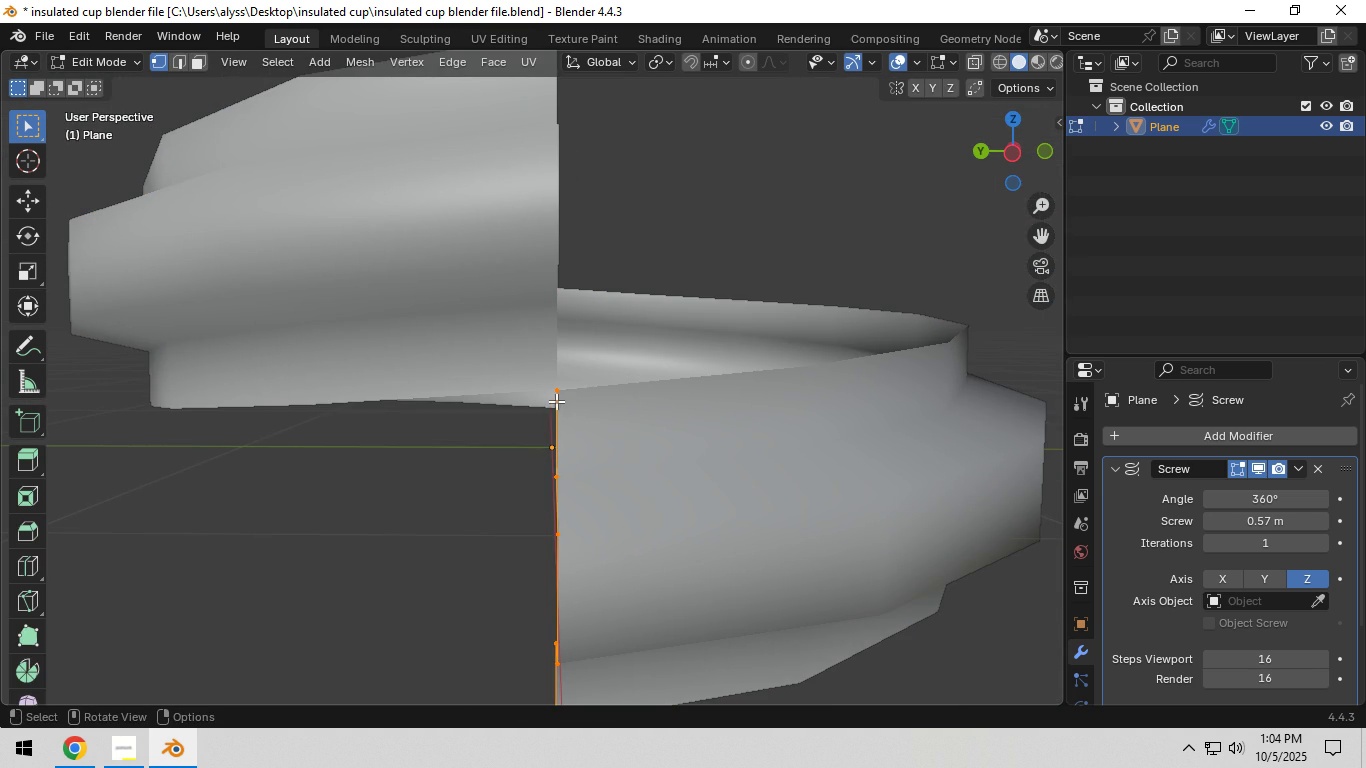 
left_click([556, 400])
 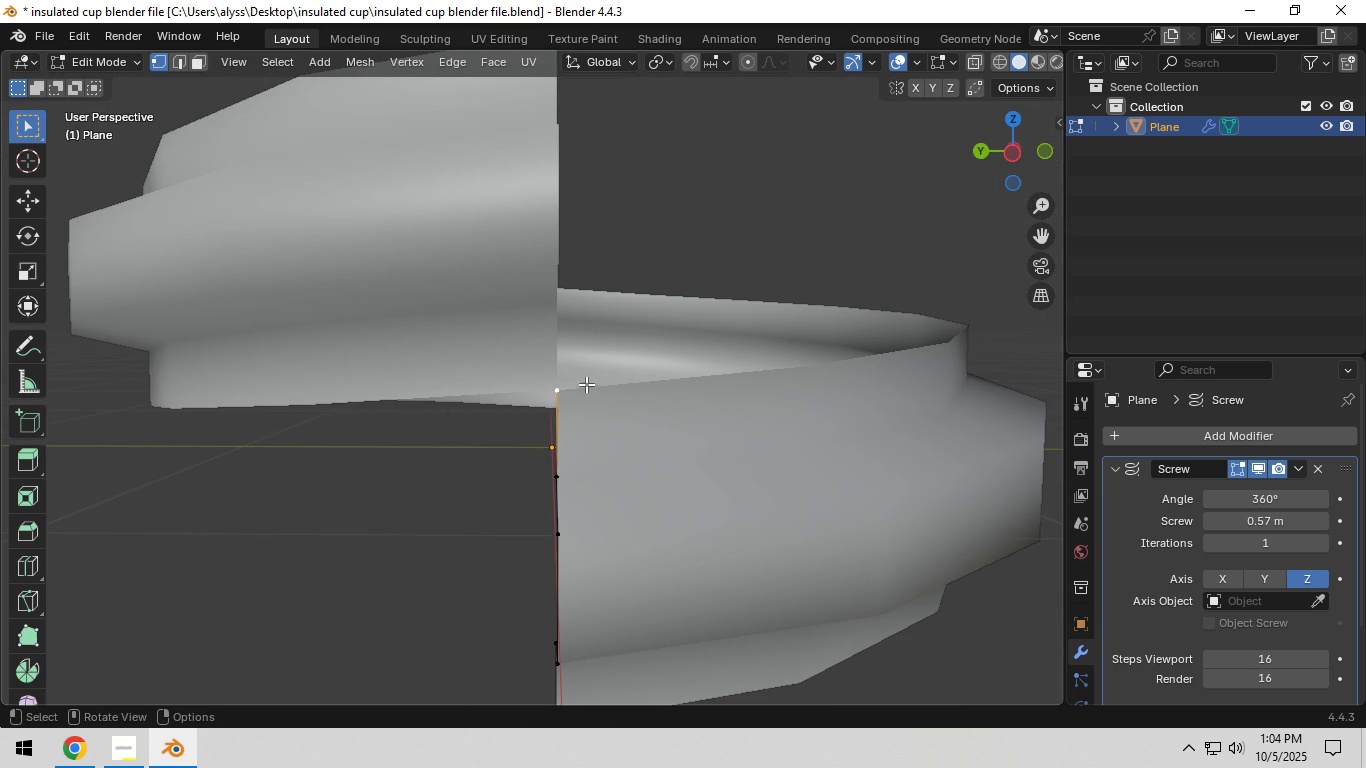 
key(Backquote)